 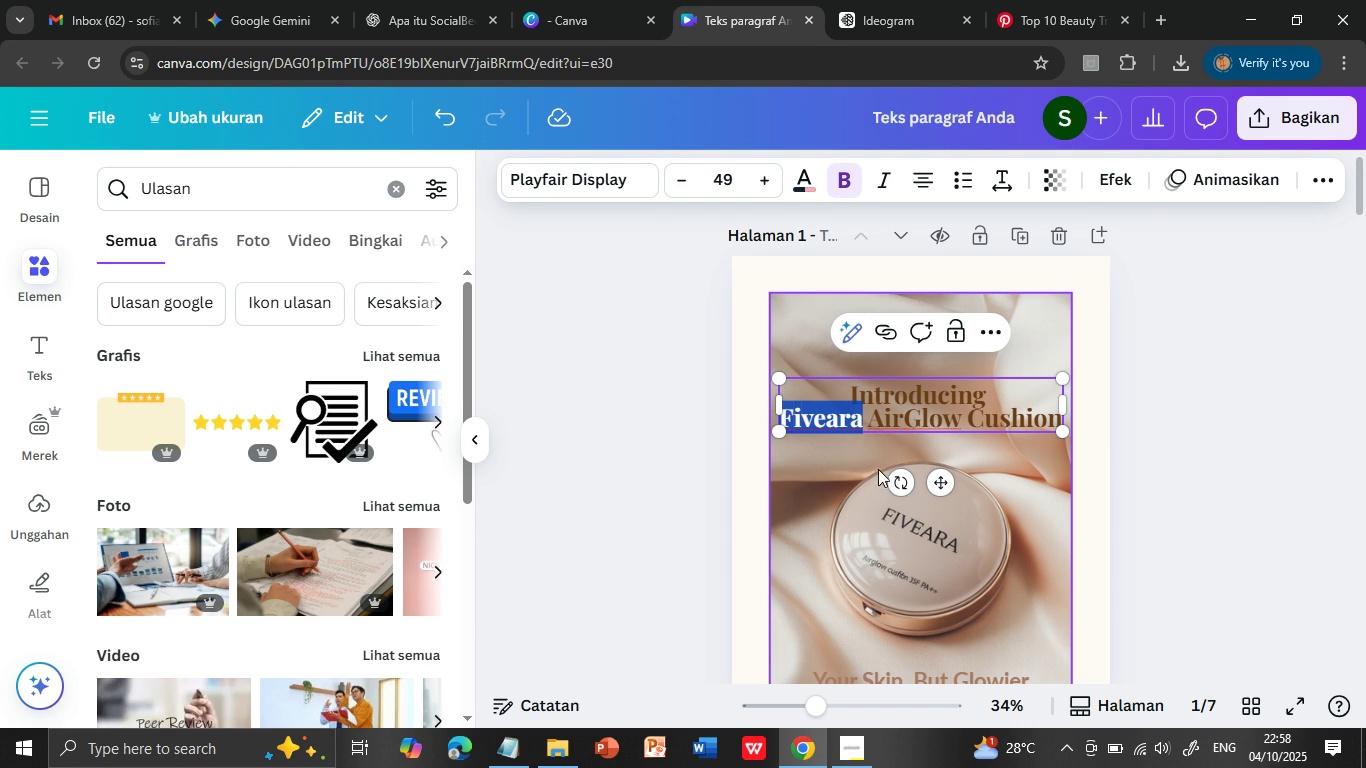 
left_click([1193, 487])
 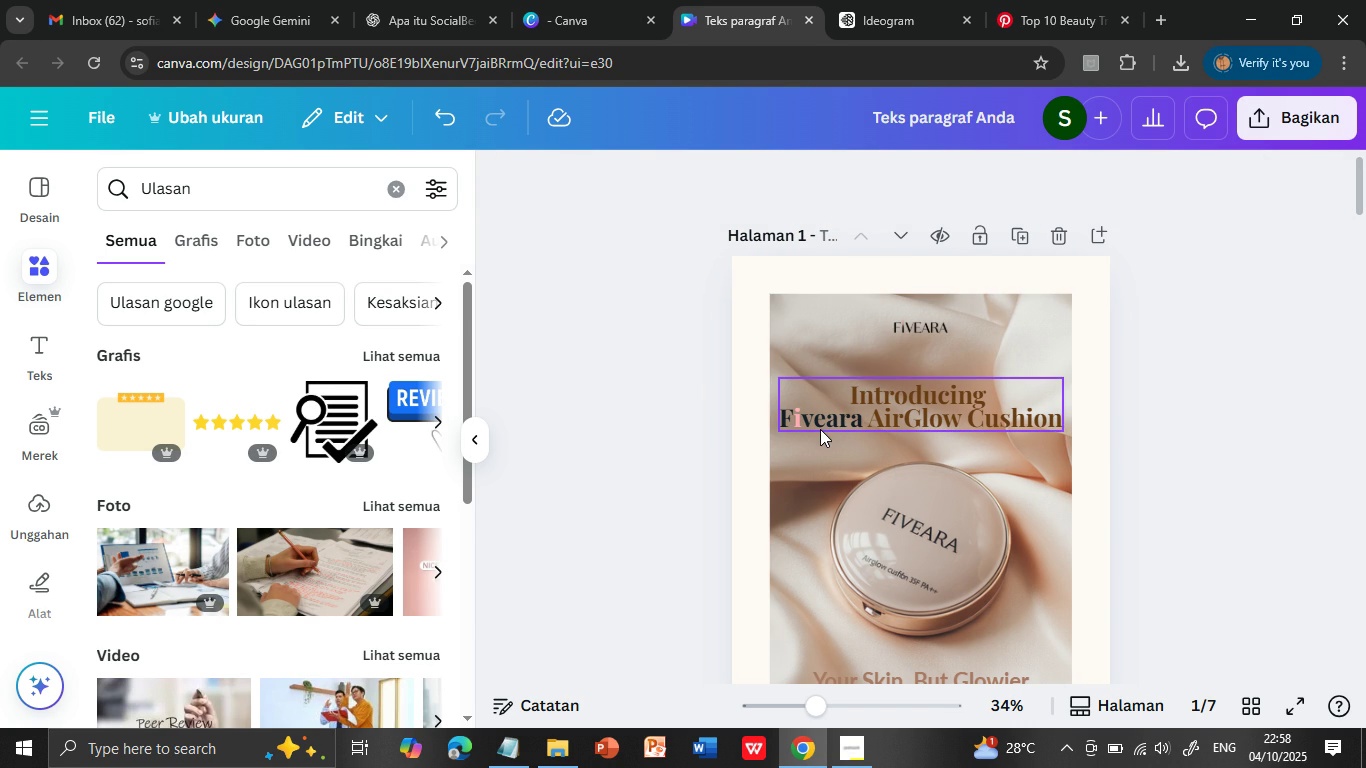 
left_click([819, 424])
 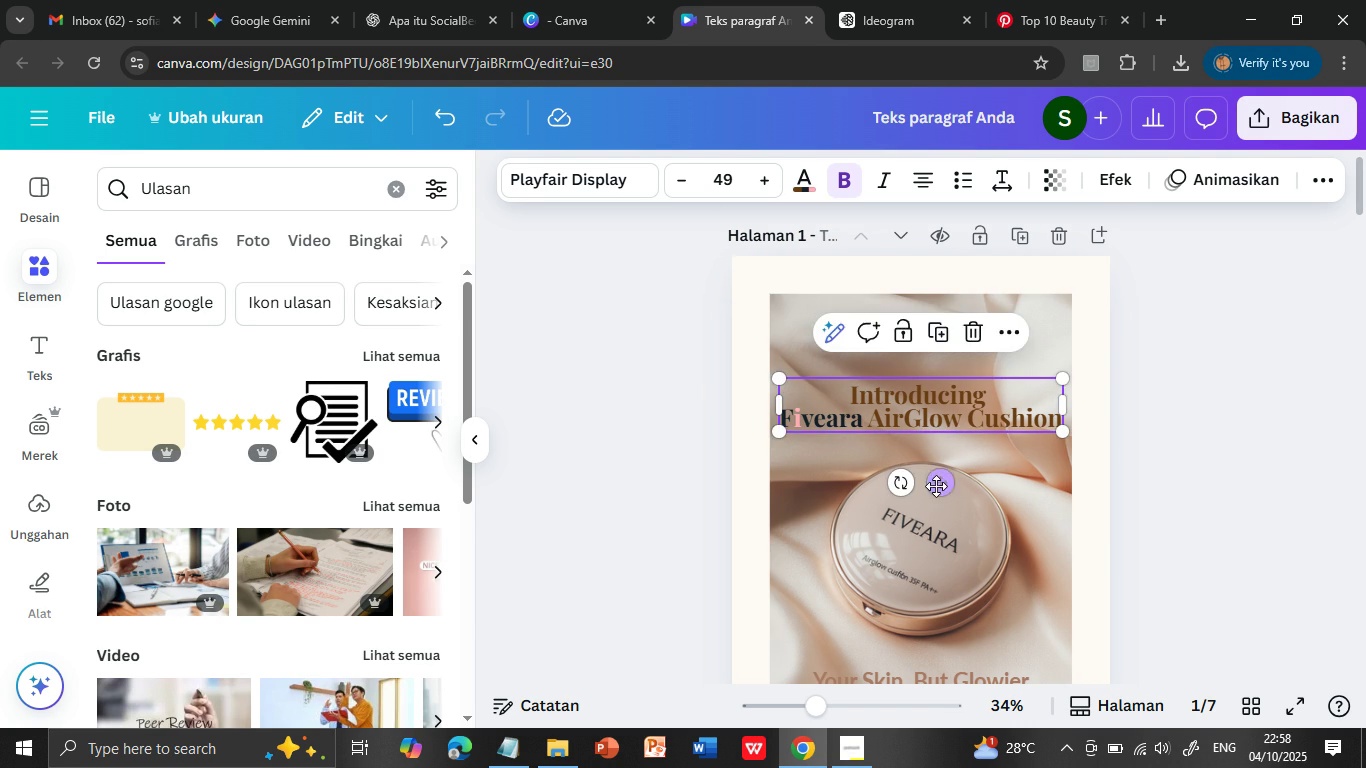 
scroll: coordinate [931, 504], scroll_direction: down, amount: 33.0
 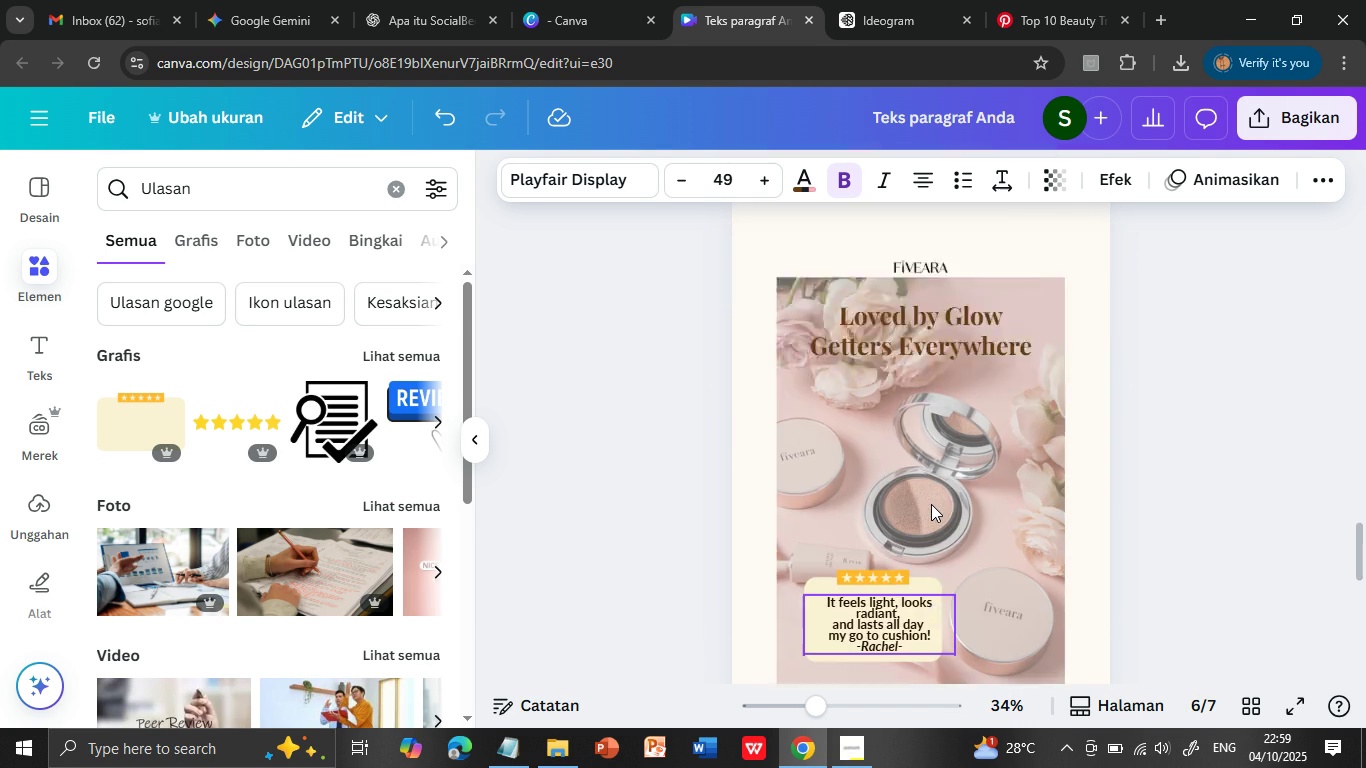 
scroll: coordinate [931, 504], scroll_direction: up, amount: 2.0
 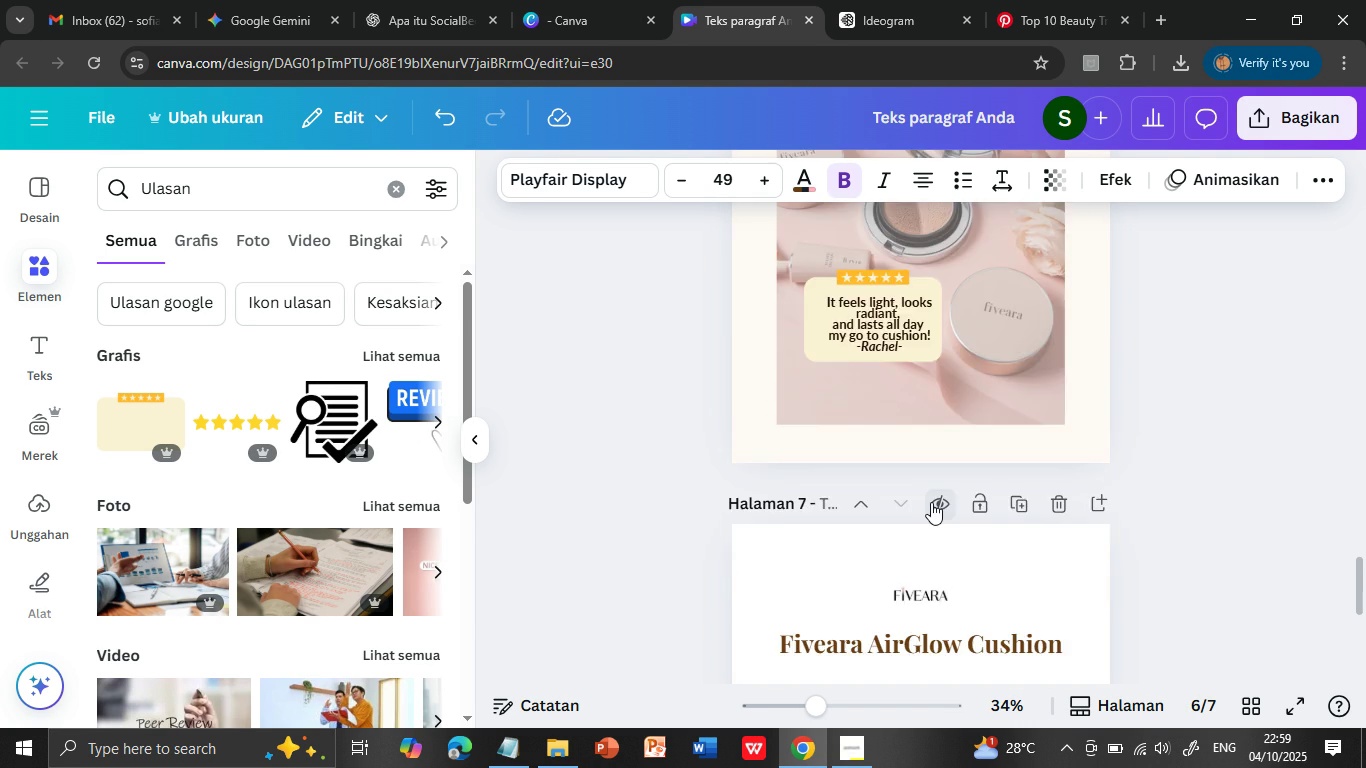 
scroll: coordinate [931, 502], scroll_direction: down, amount: 6.0
 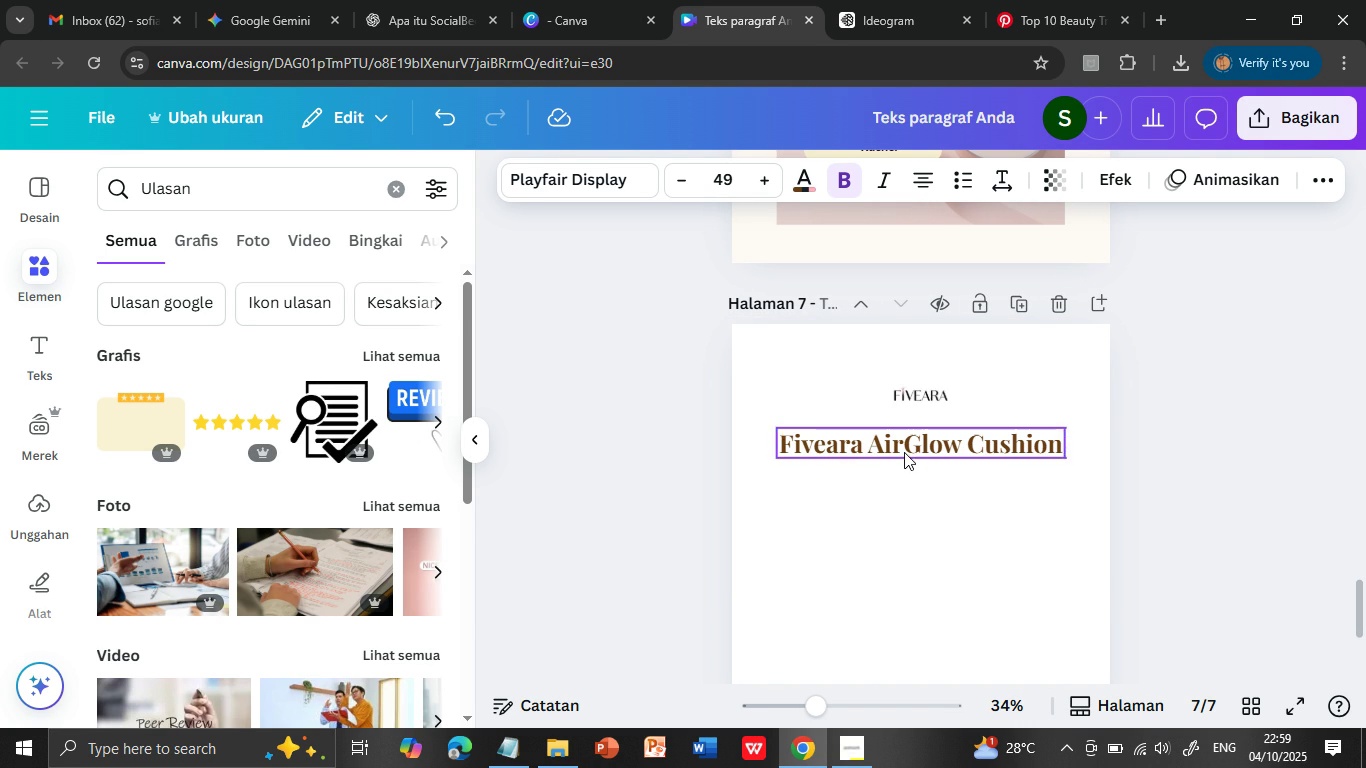 
left_click([904, 452])
 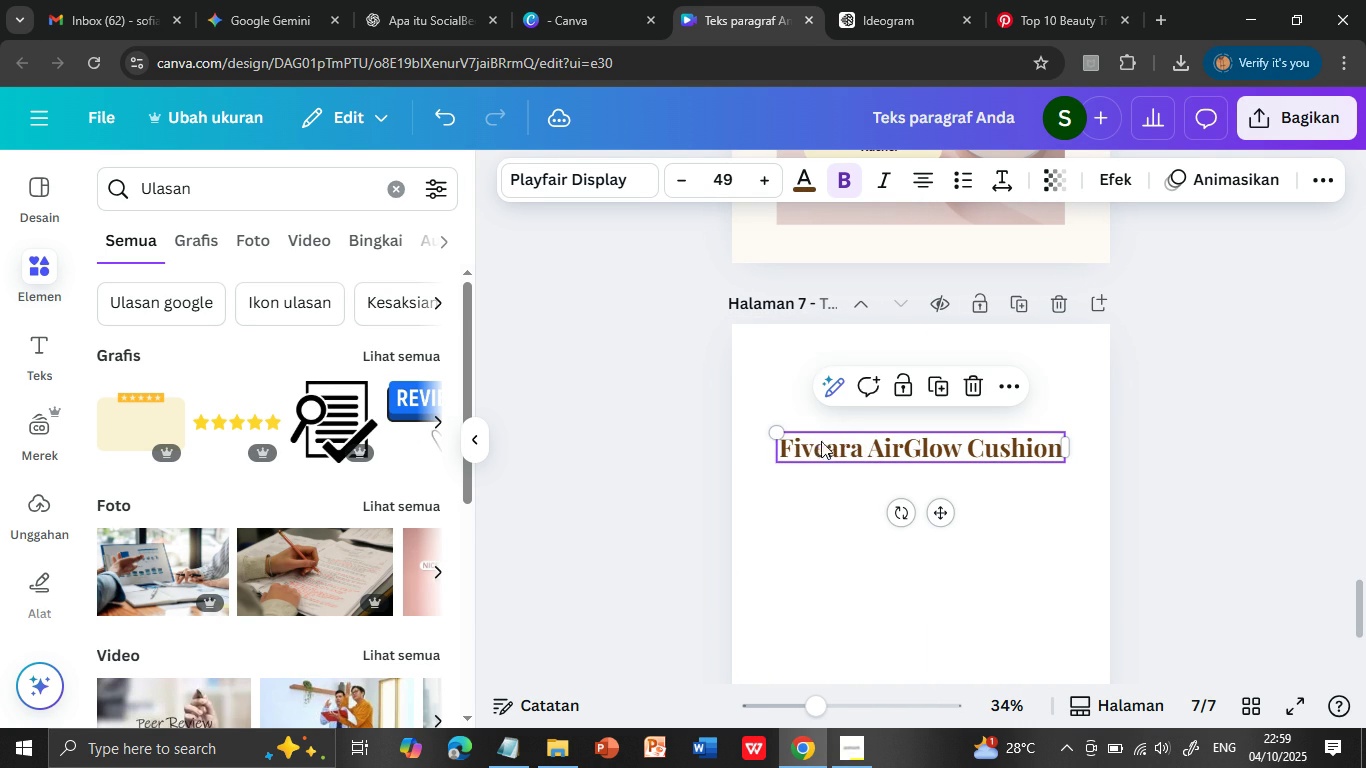 
wait(5.68)
 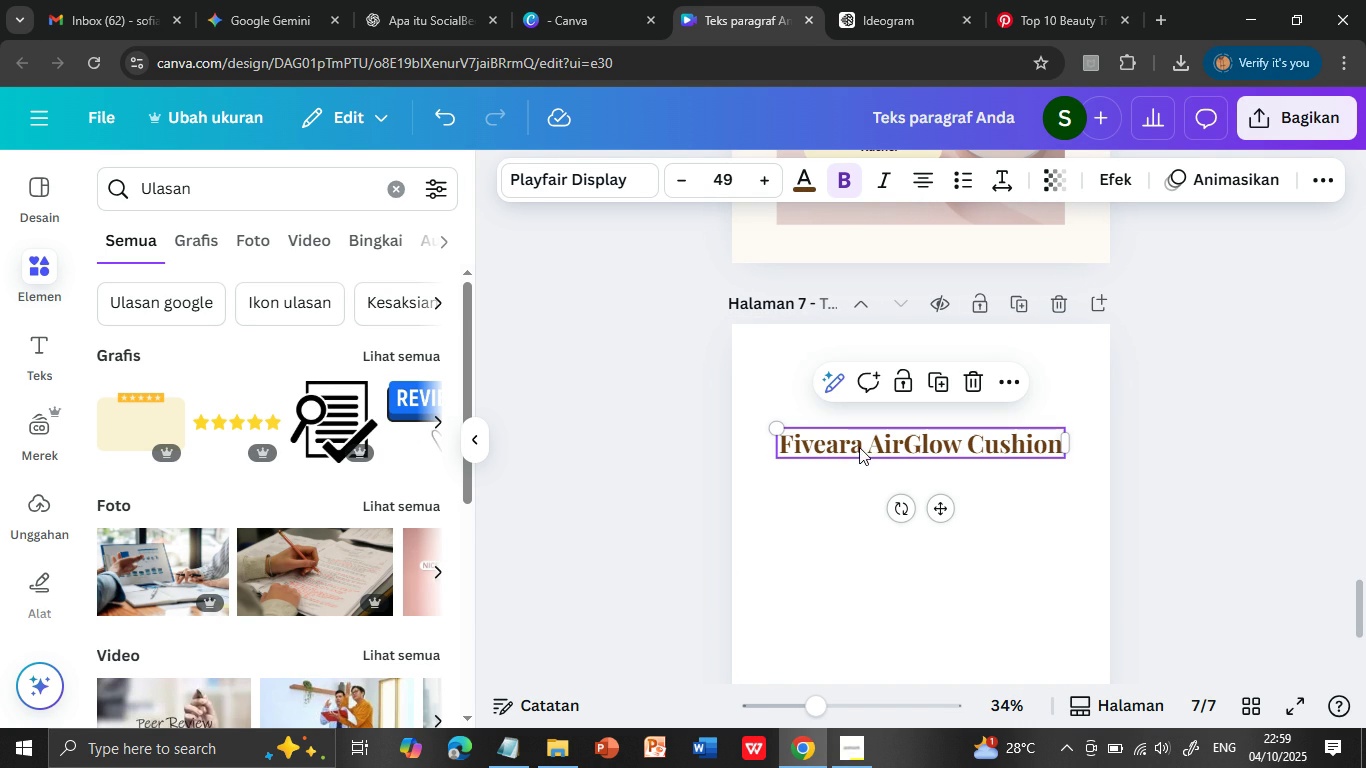 
double_click([817, 448])
 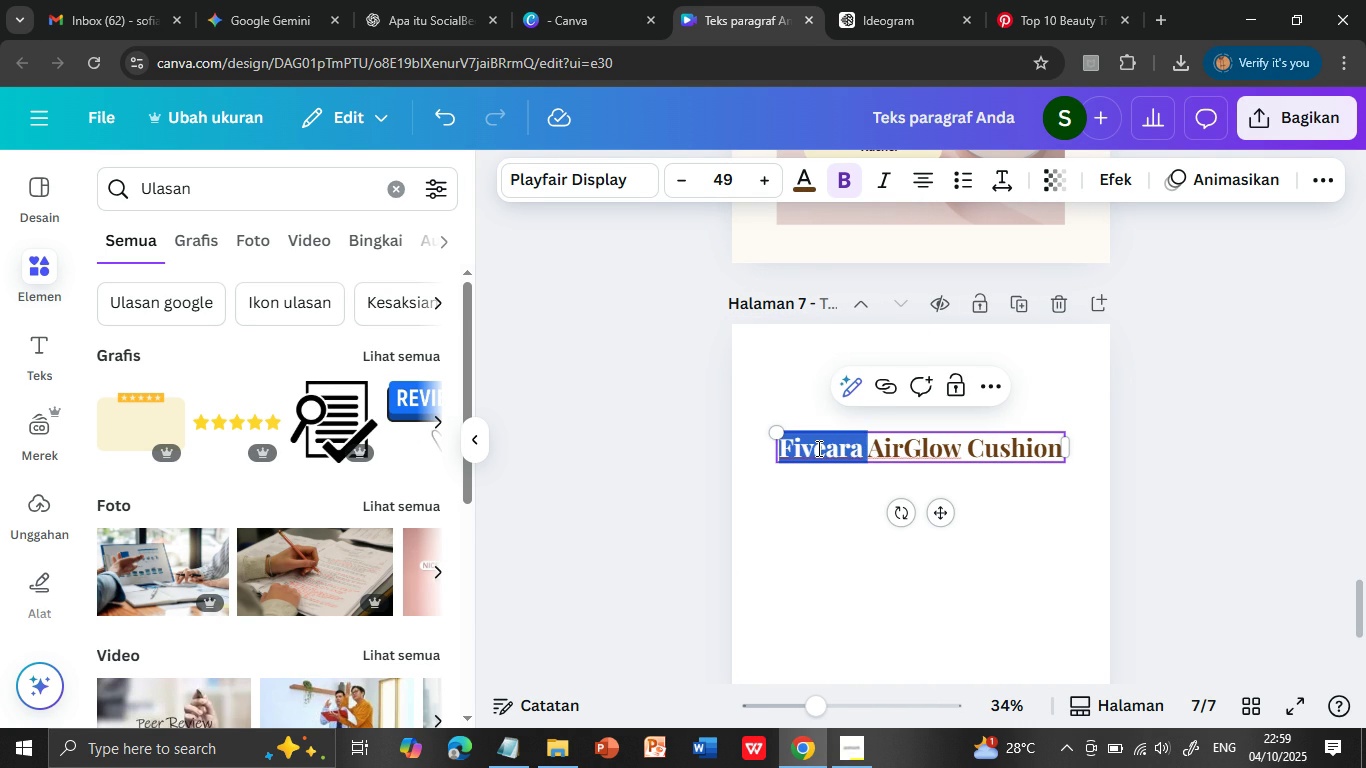 
triple_click([817, 448])
 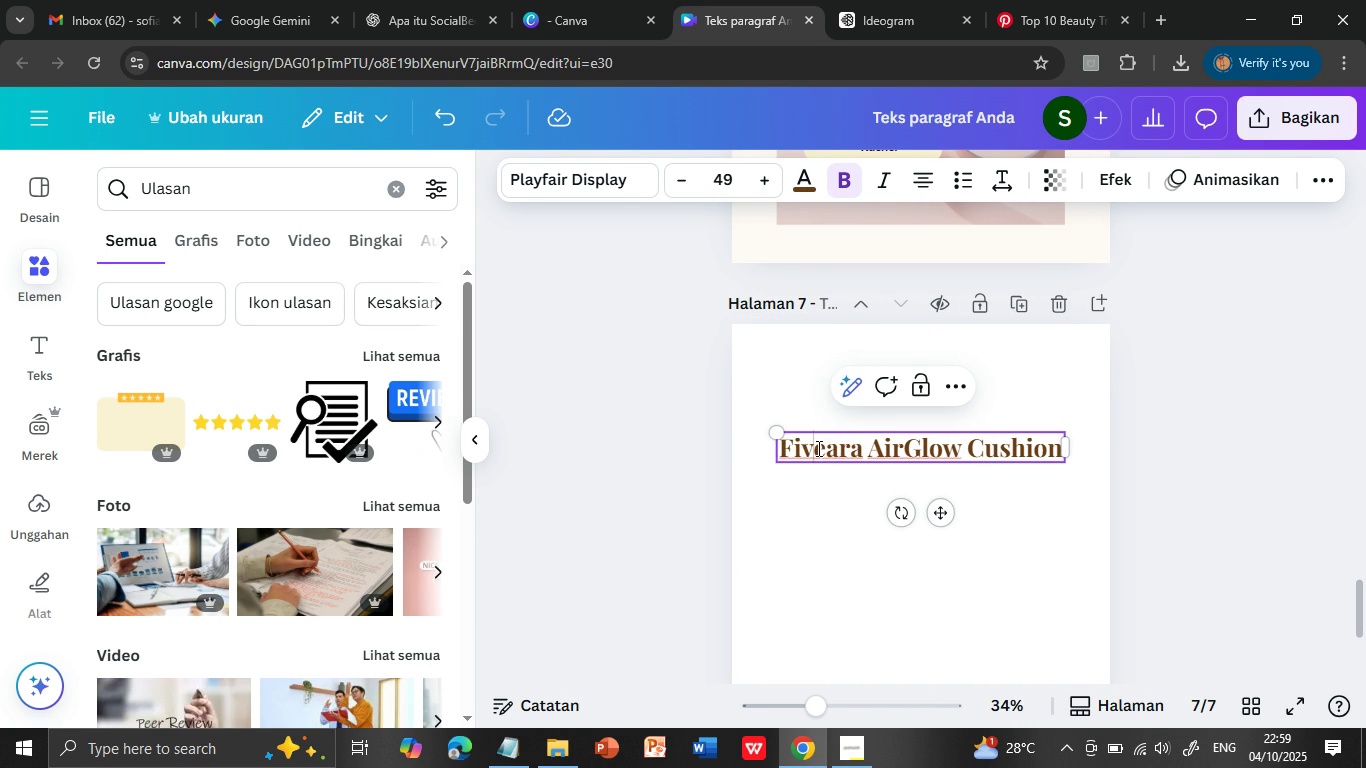 
left_click([817, 448])
 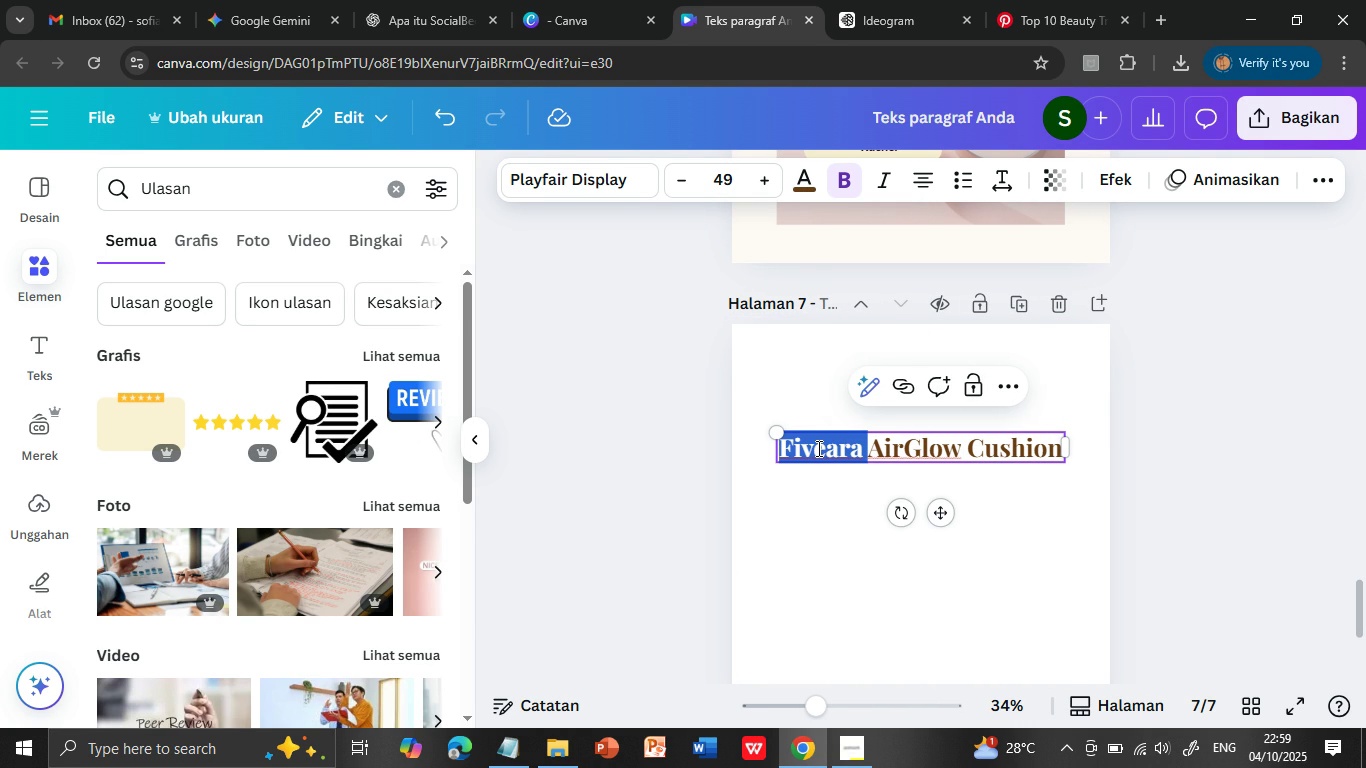 
double_click([817, 448])
 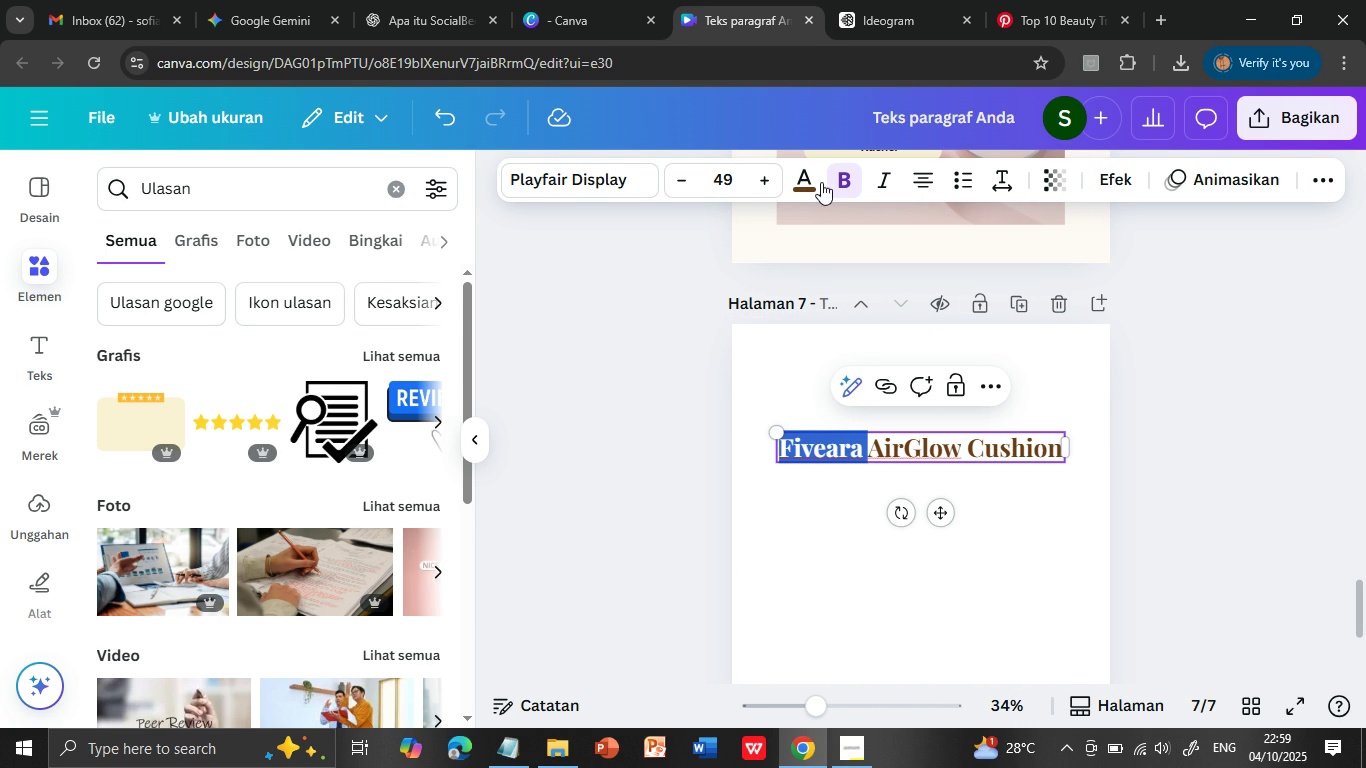 
left_click([809, 181])
 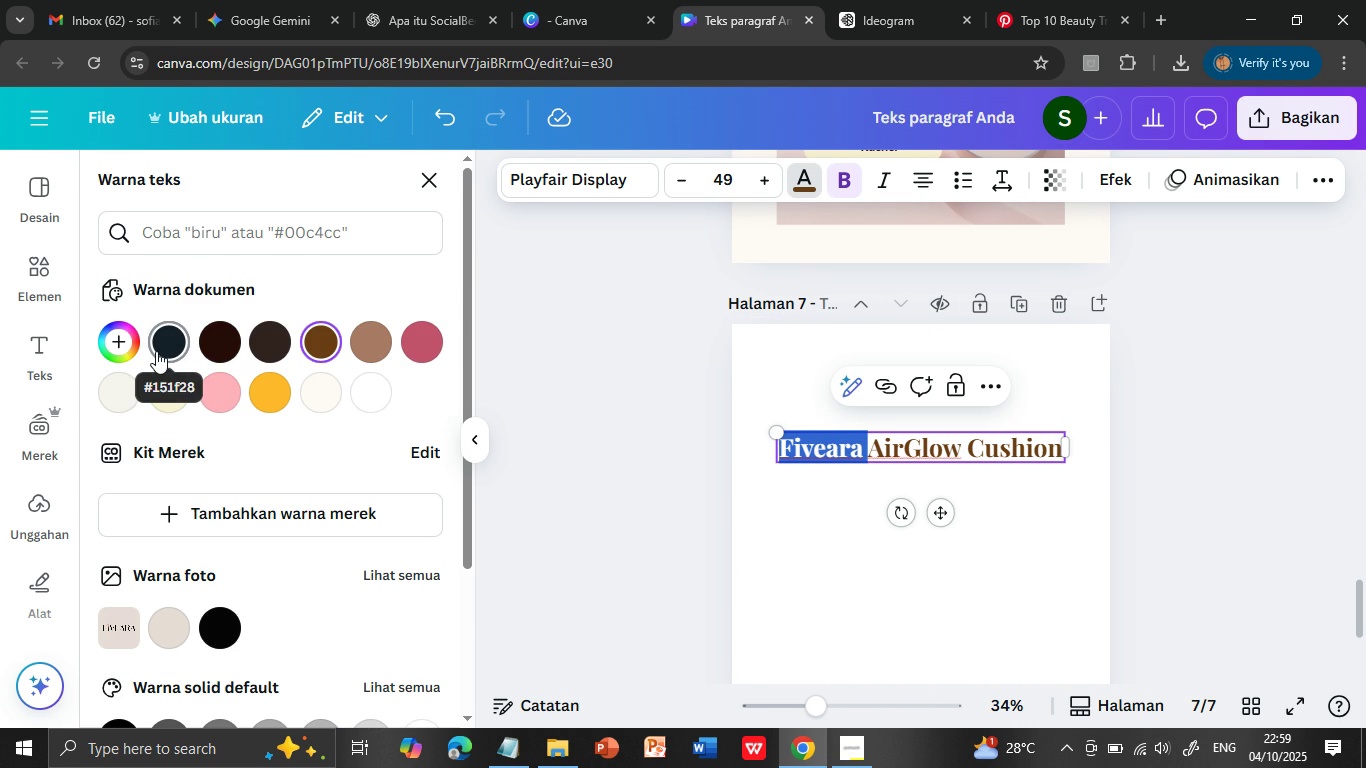 
left_click([160, 347])
 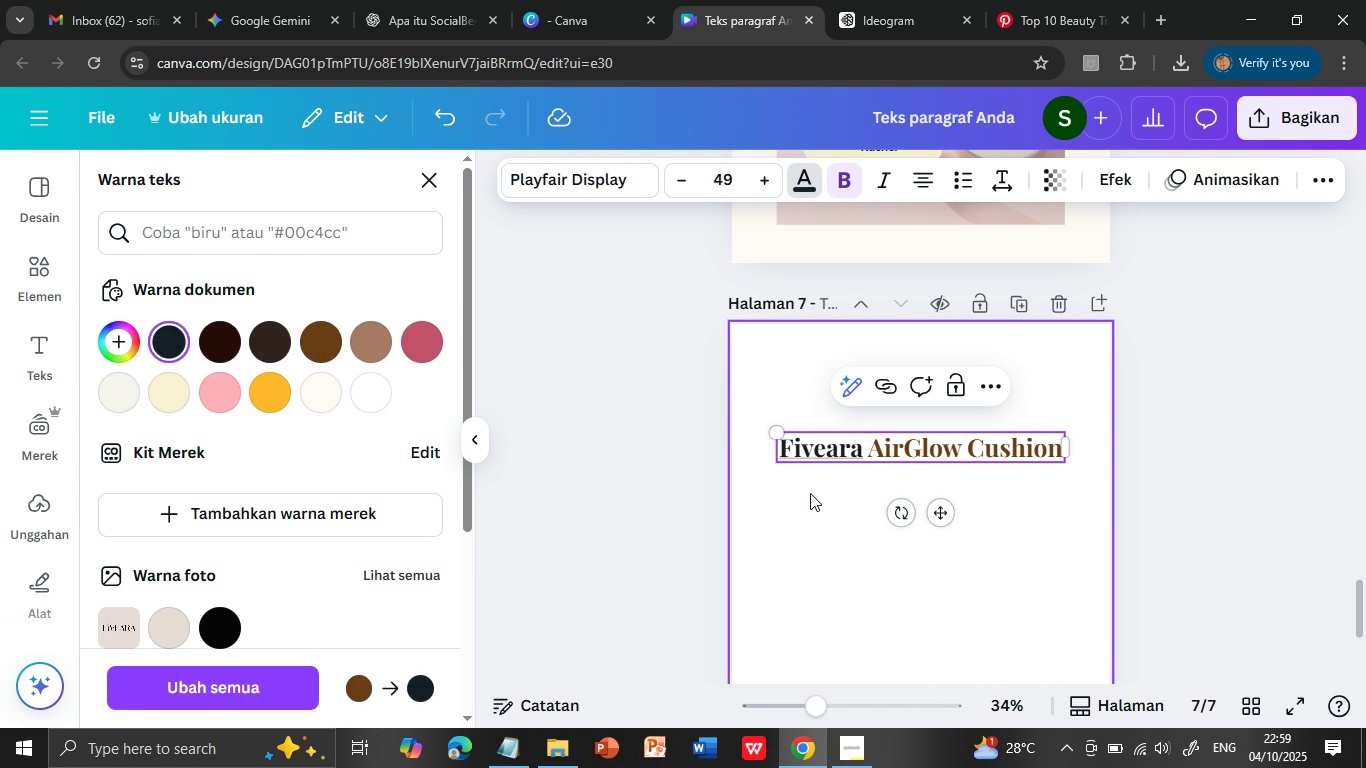 
left_click([810, 493])
 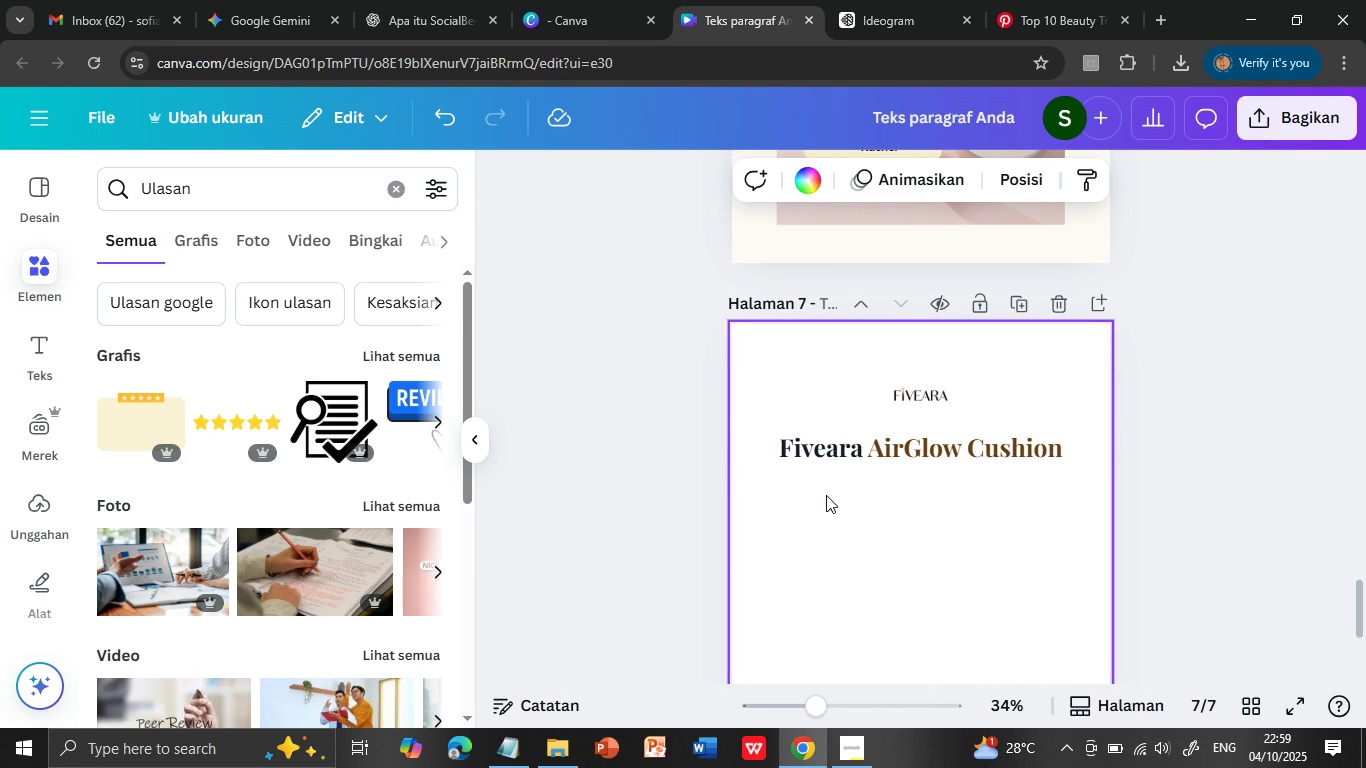 
left_click([828, 495])
 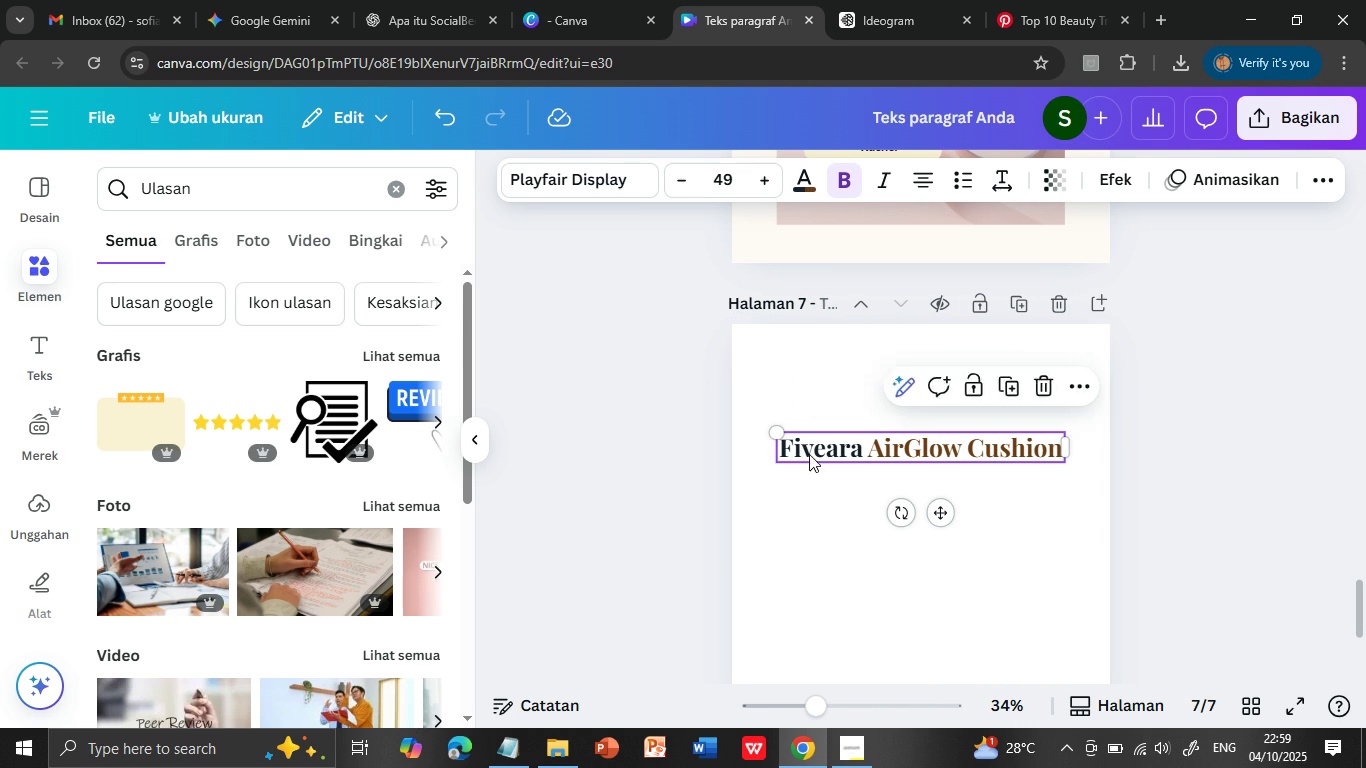 
left_click([809, 454])
 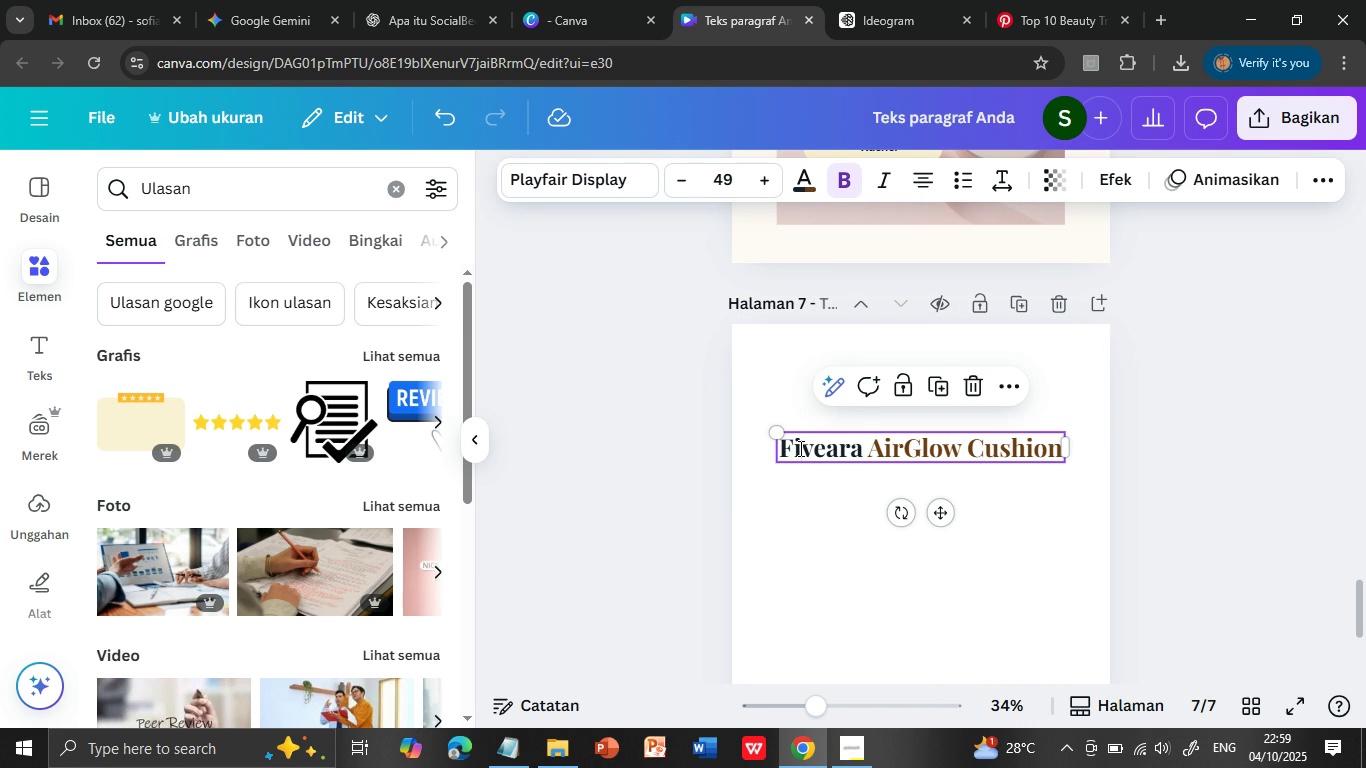 
left_click([799, 448])
 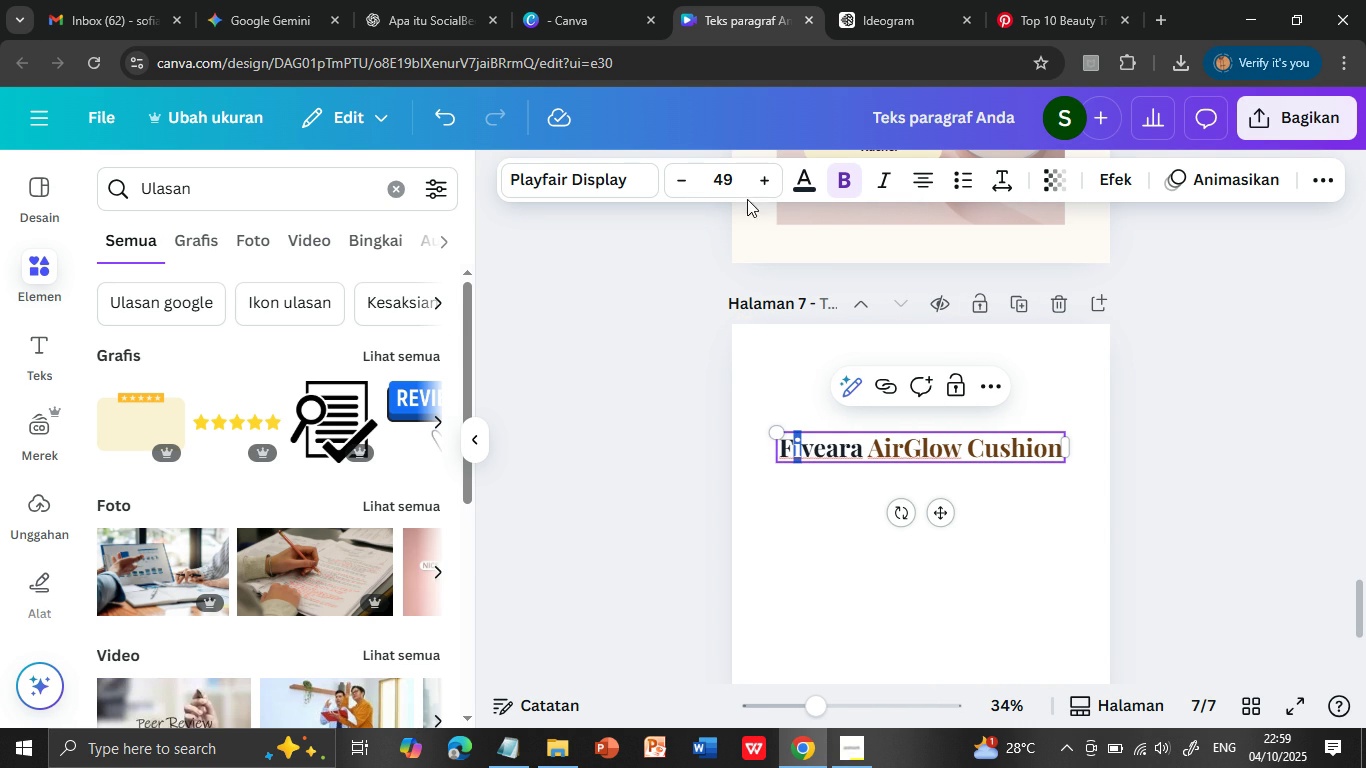 
left_click([798, 175])
 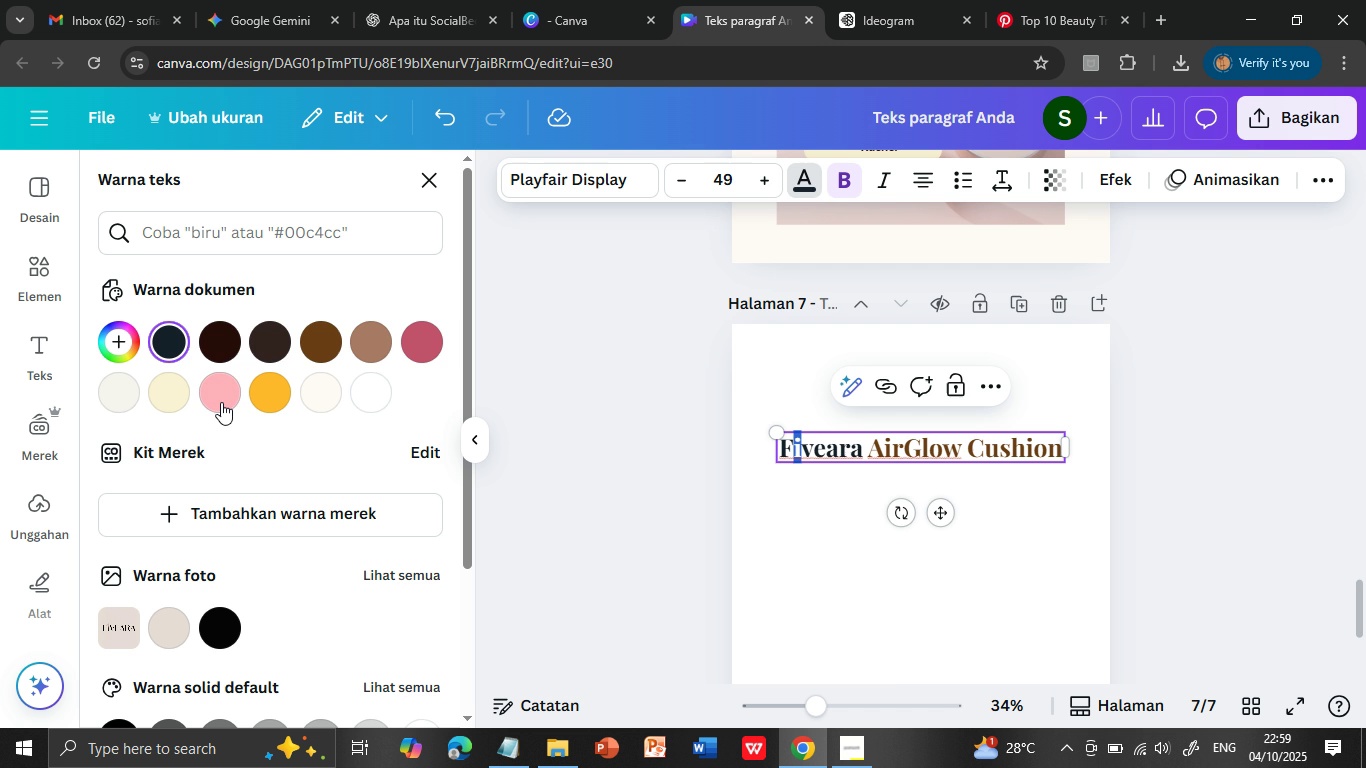 
left_click([221, 398])
 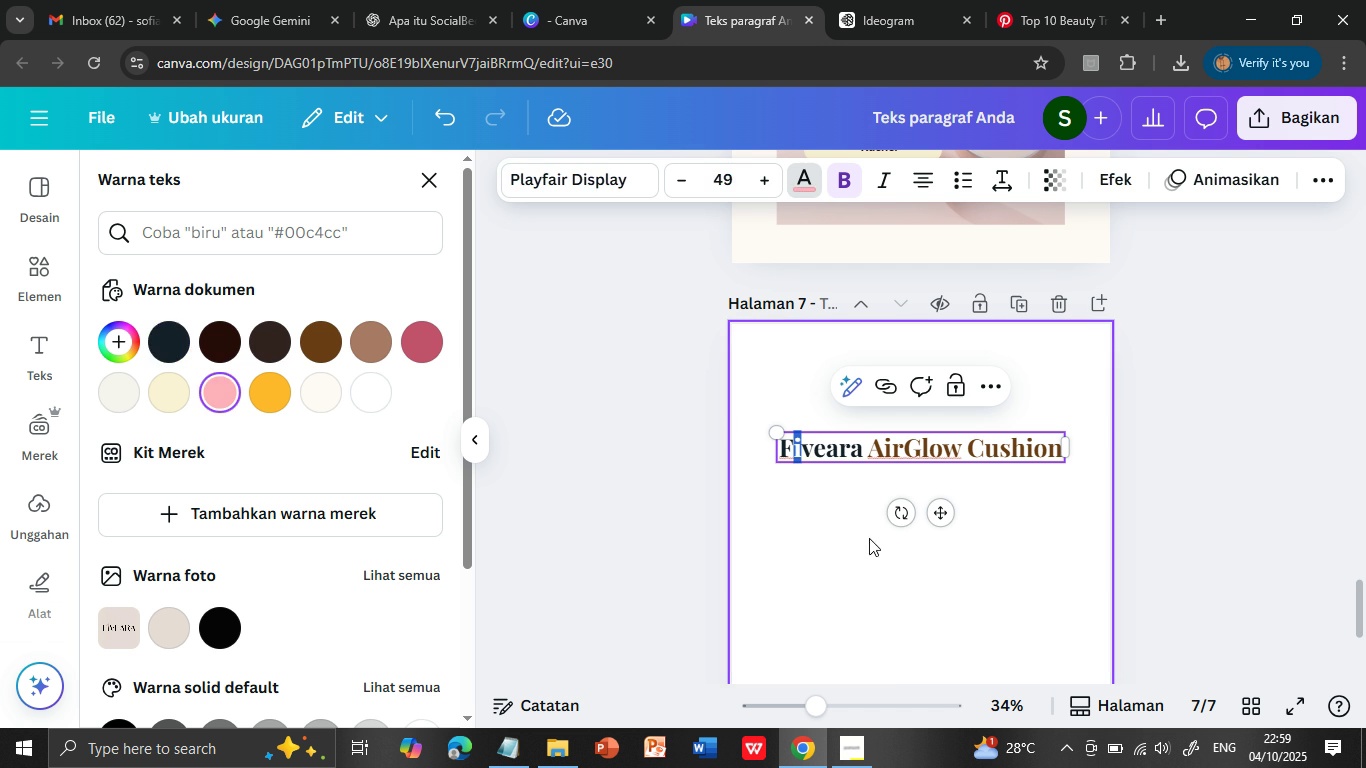 
left_click([869, 538])
 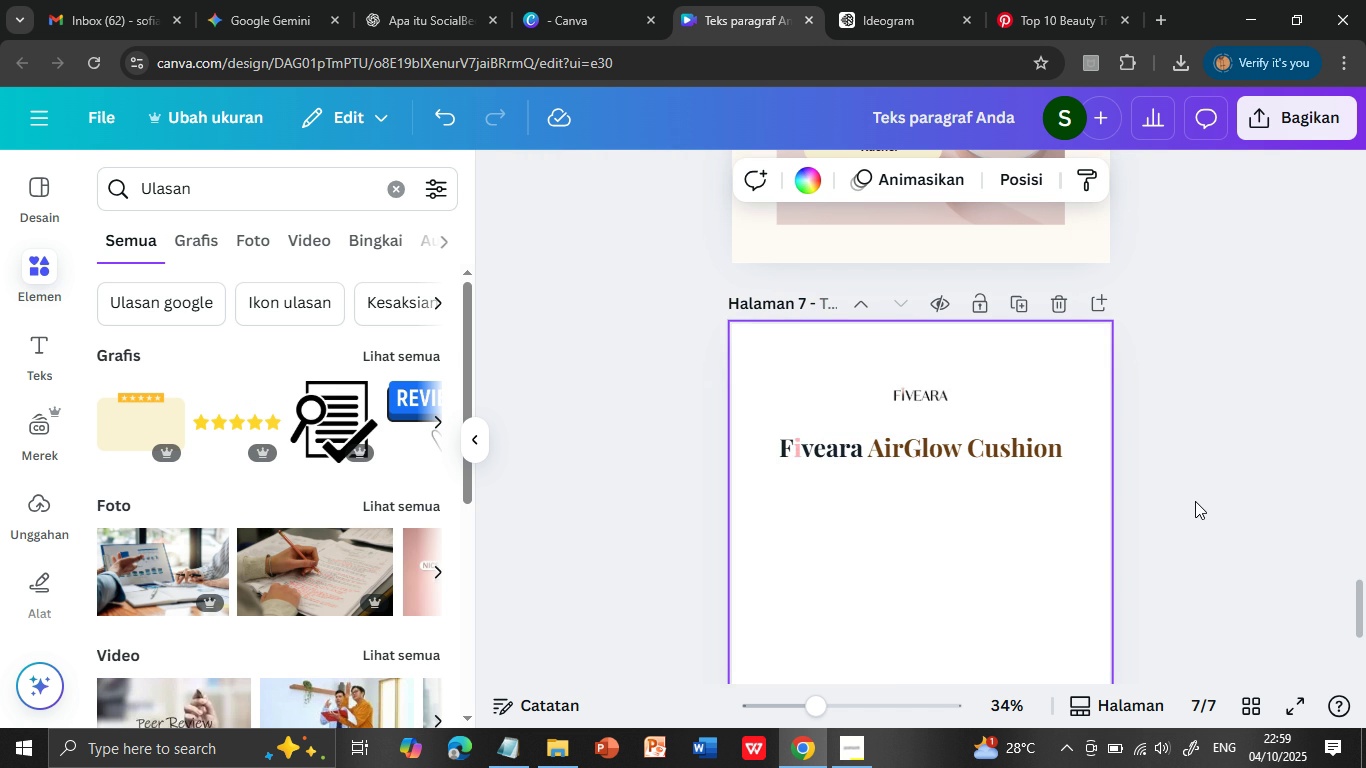 
scroll: coordinate [1196, 502], scroll_direction: up, amount: 52.0
 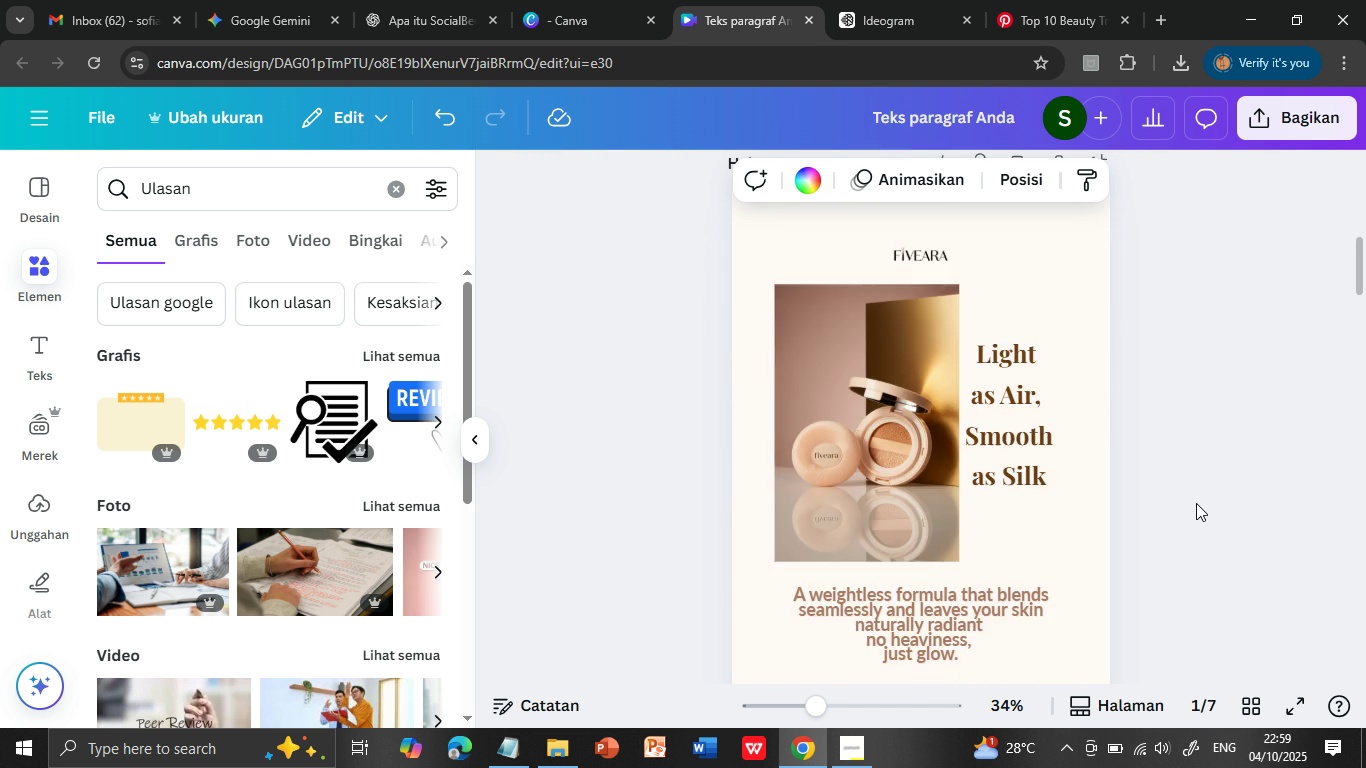 
scroll: coordinate [1191, 518], scroll_direction: down, amount: 41.0
 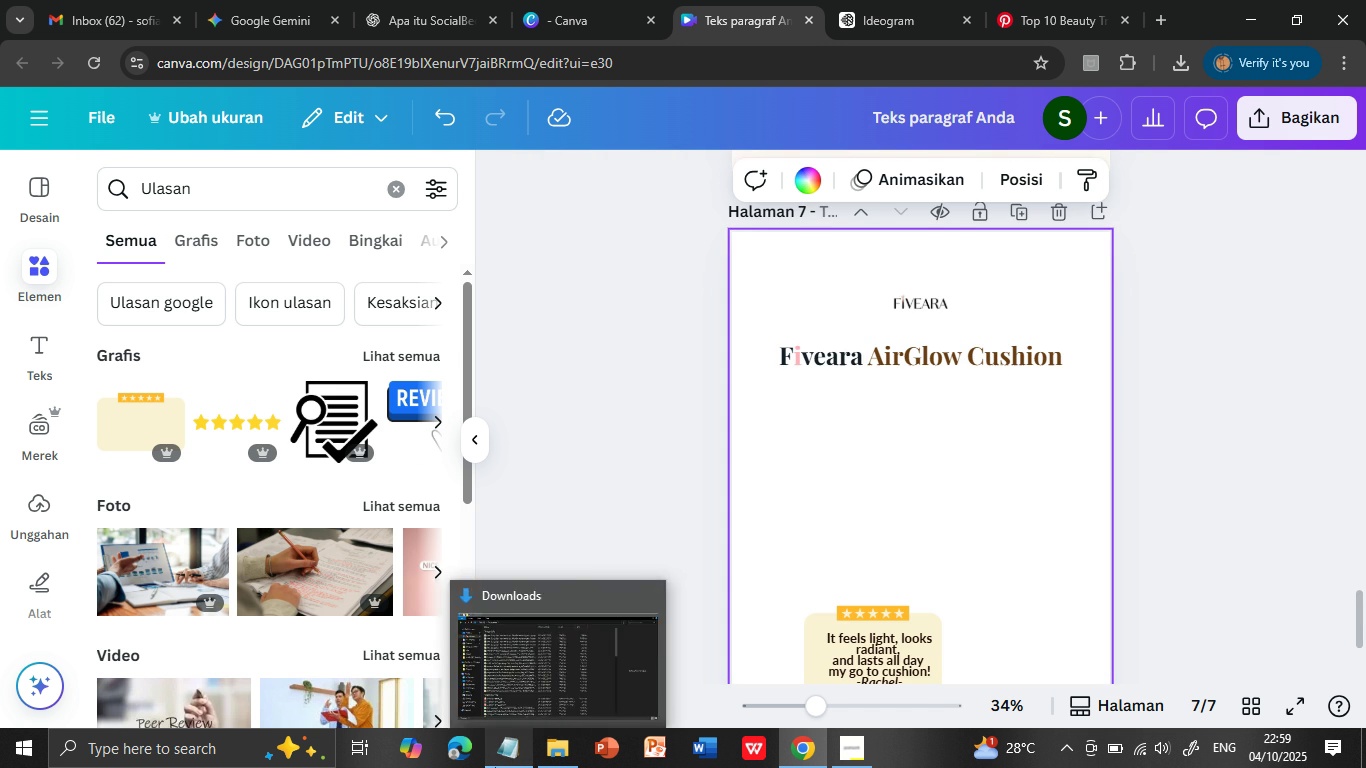 
wait(5.65)
 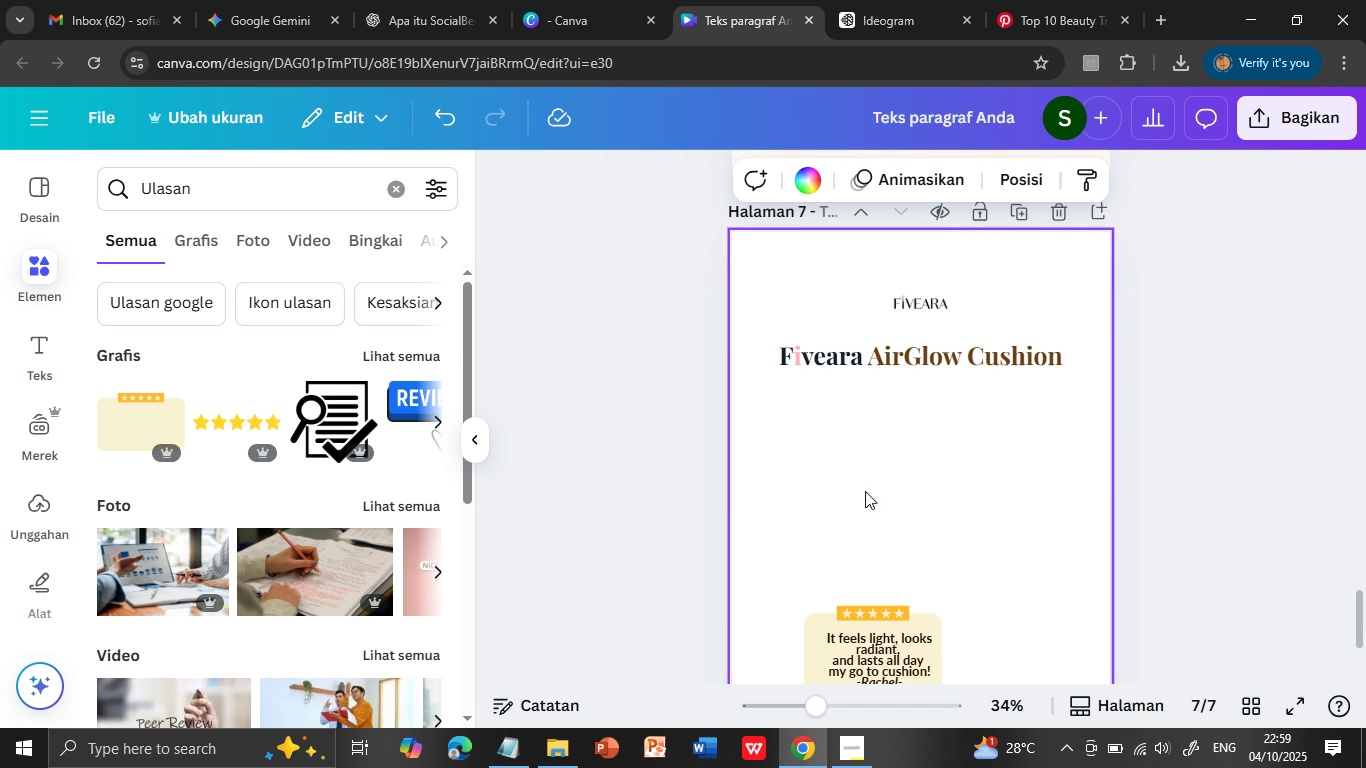 
left_click([510, 751])